 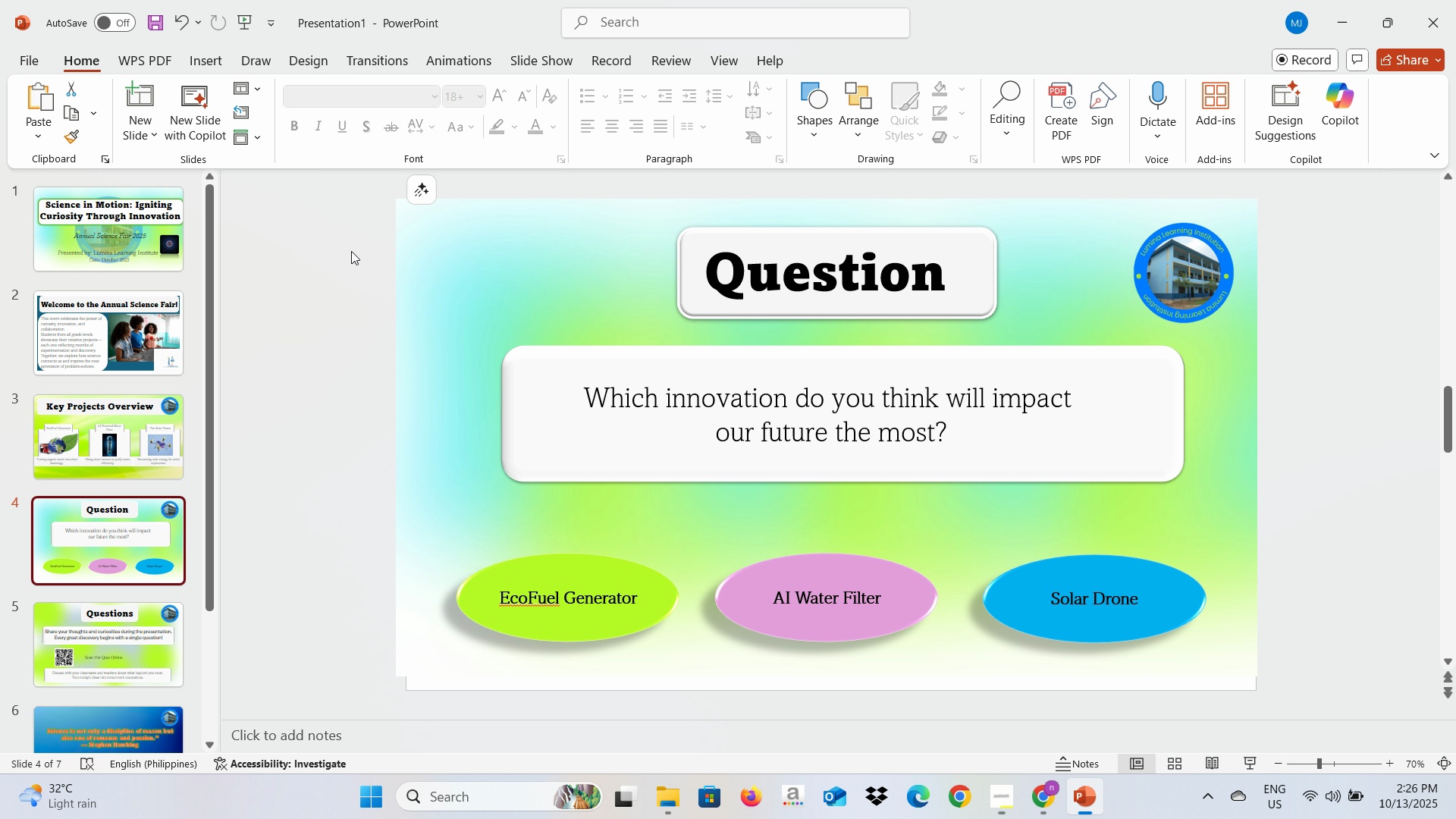 
left_click([588, 356])
 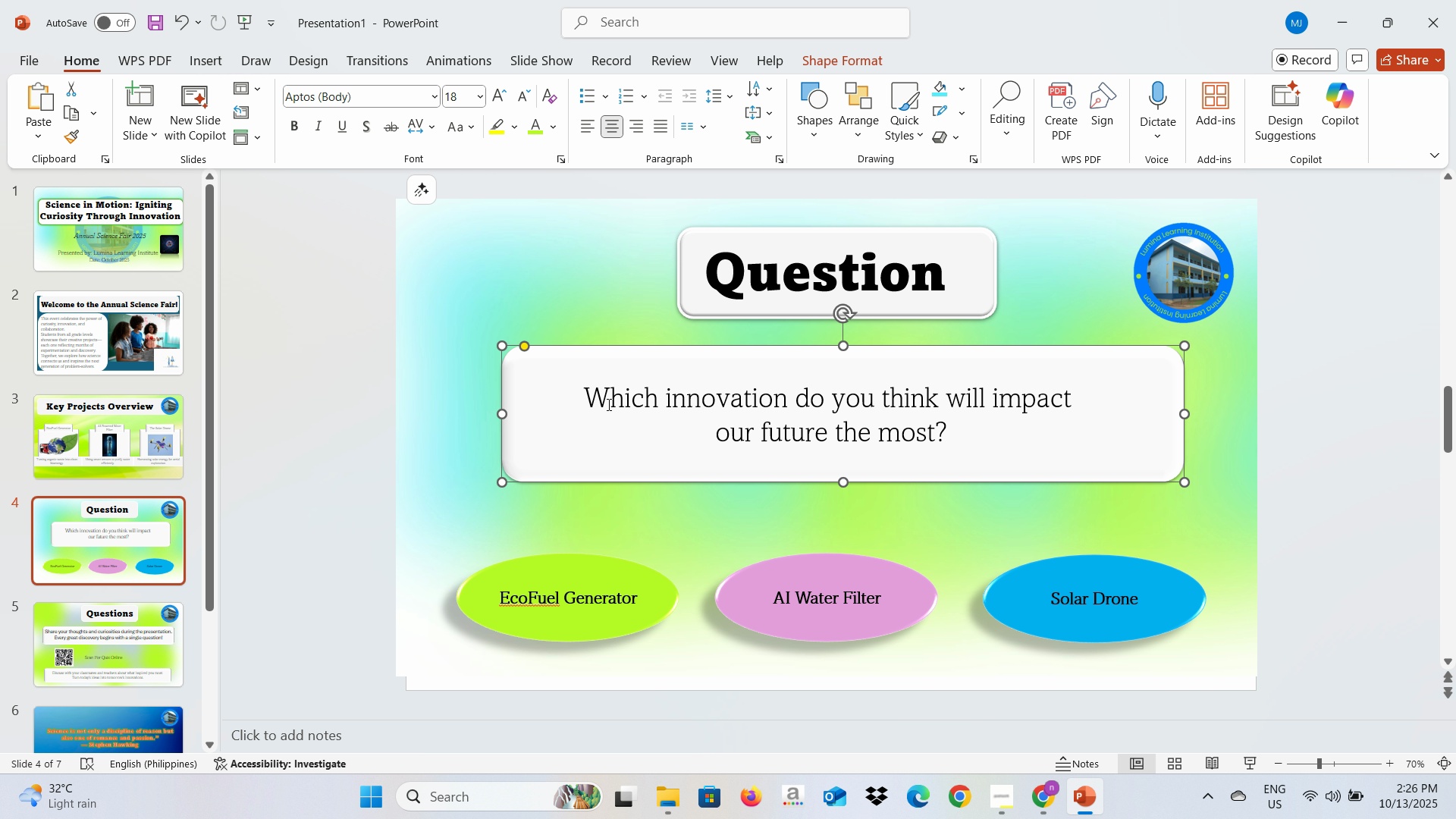 
left_click([607, 404])
 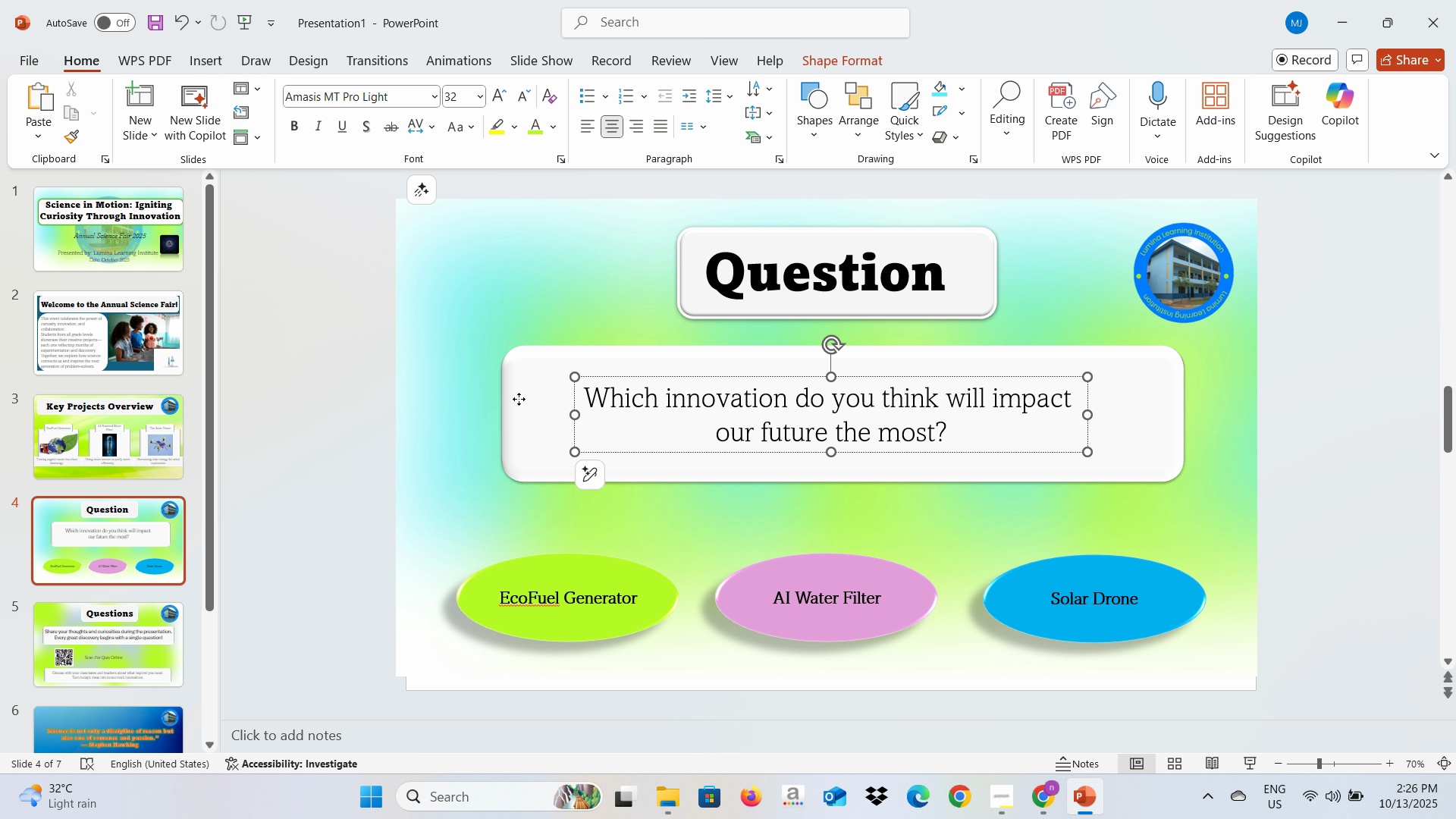 
left_click([519, 399])
 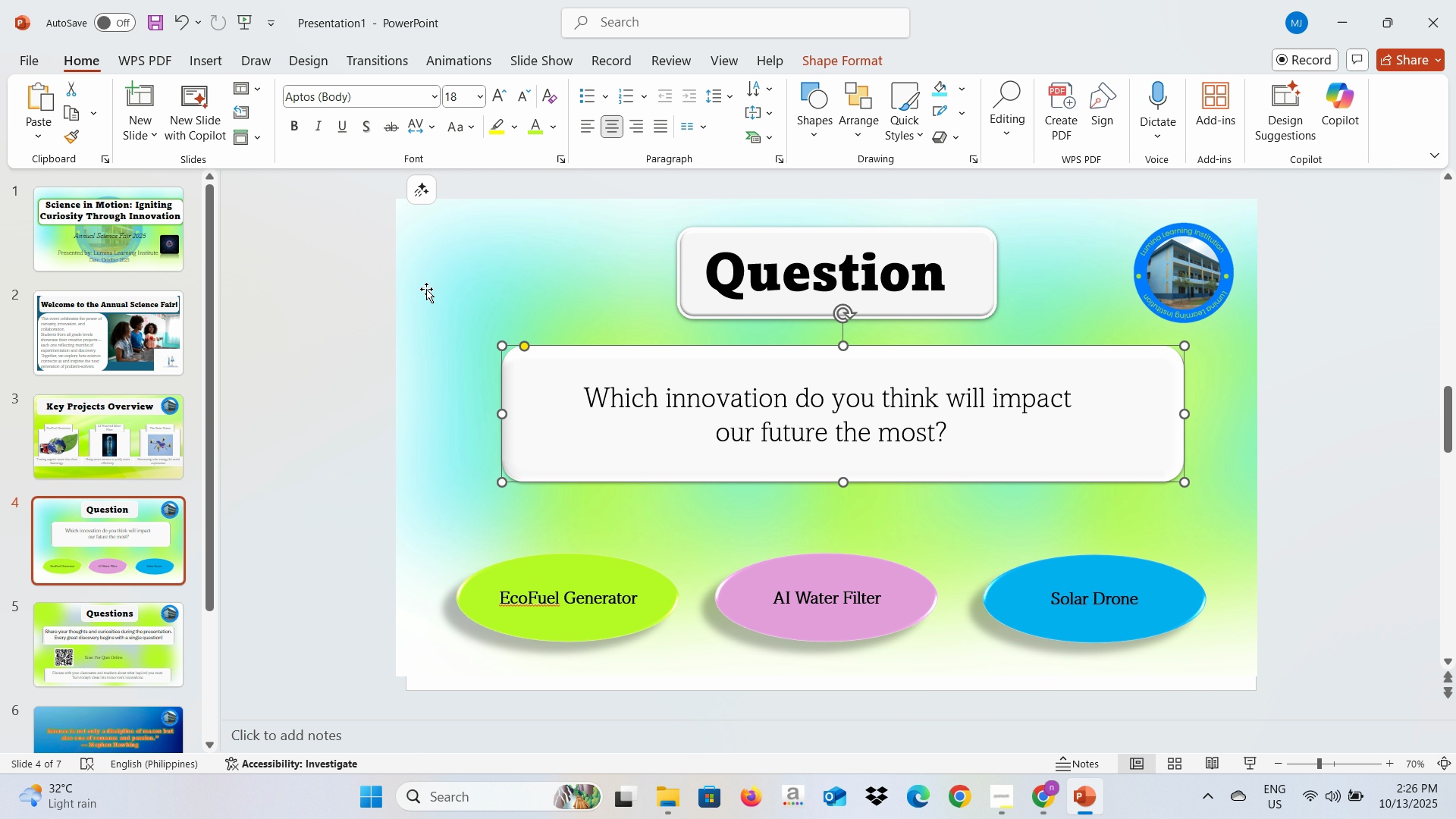 
wait(7.31)
 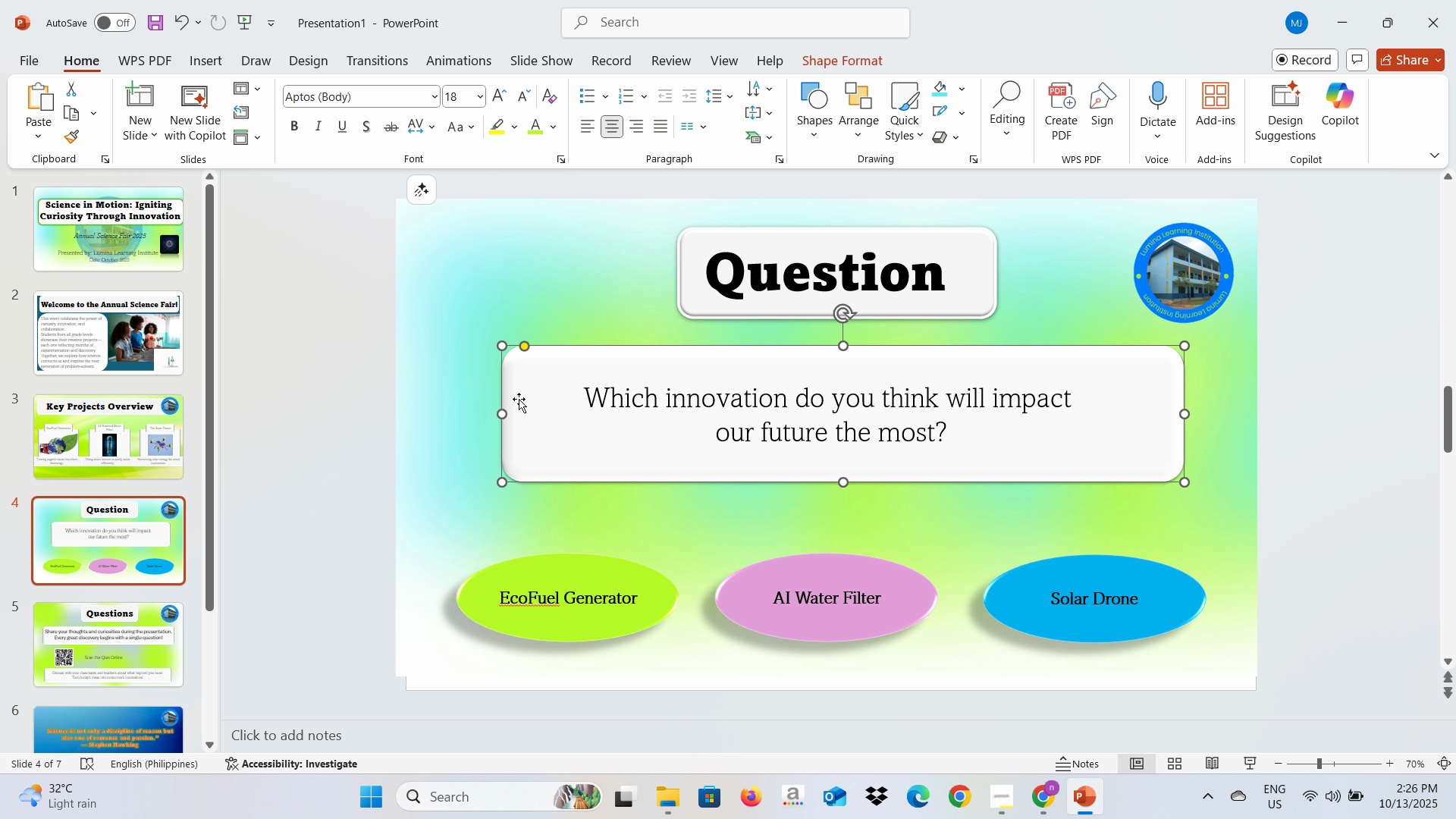 
left_click([102, 629])
 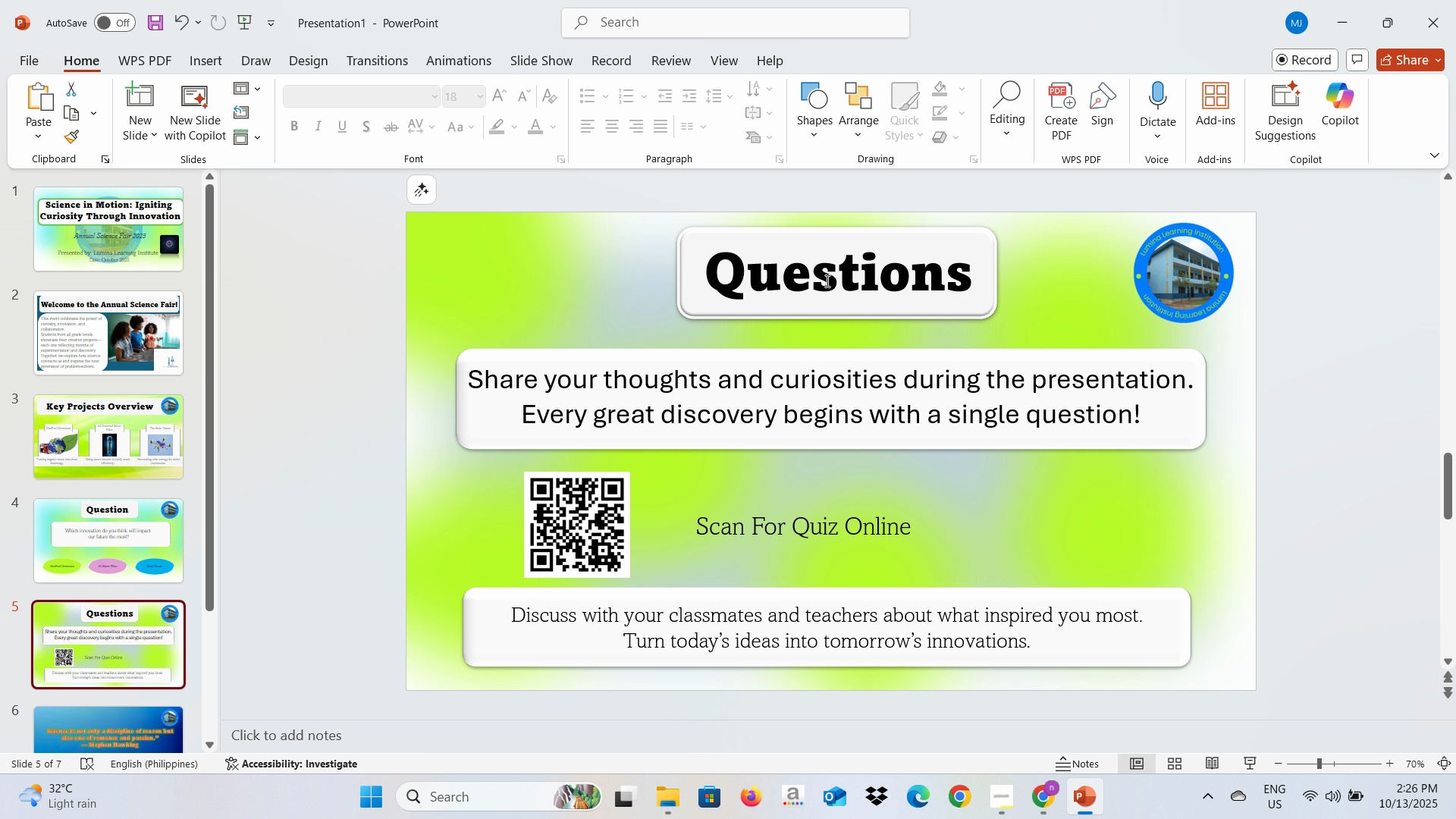 
left_click([827, 275])
 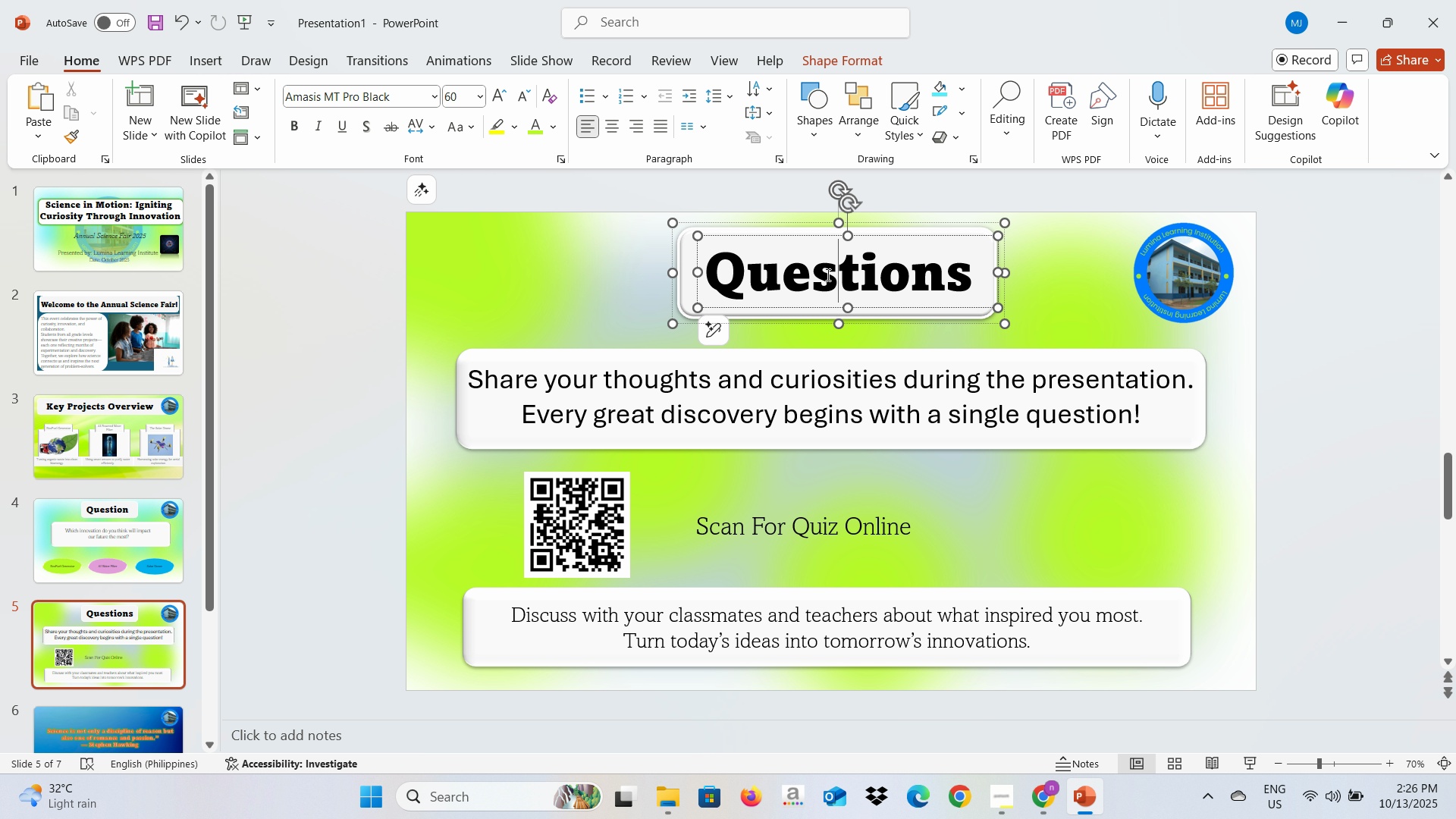 
key(Control+A)
 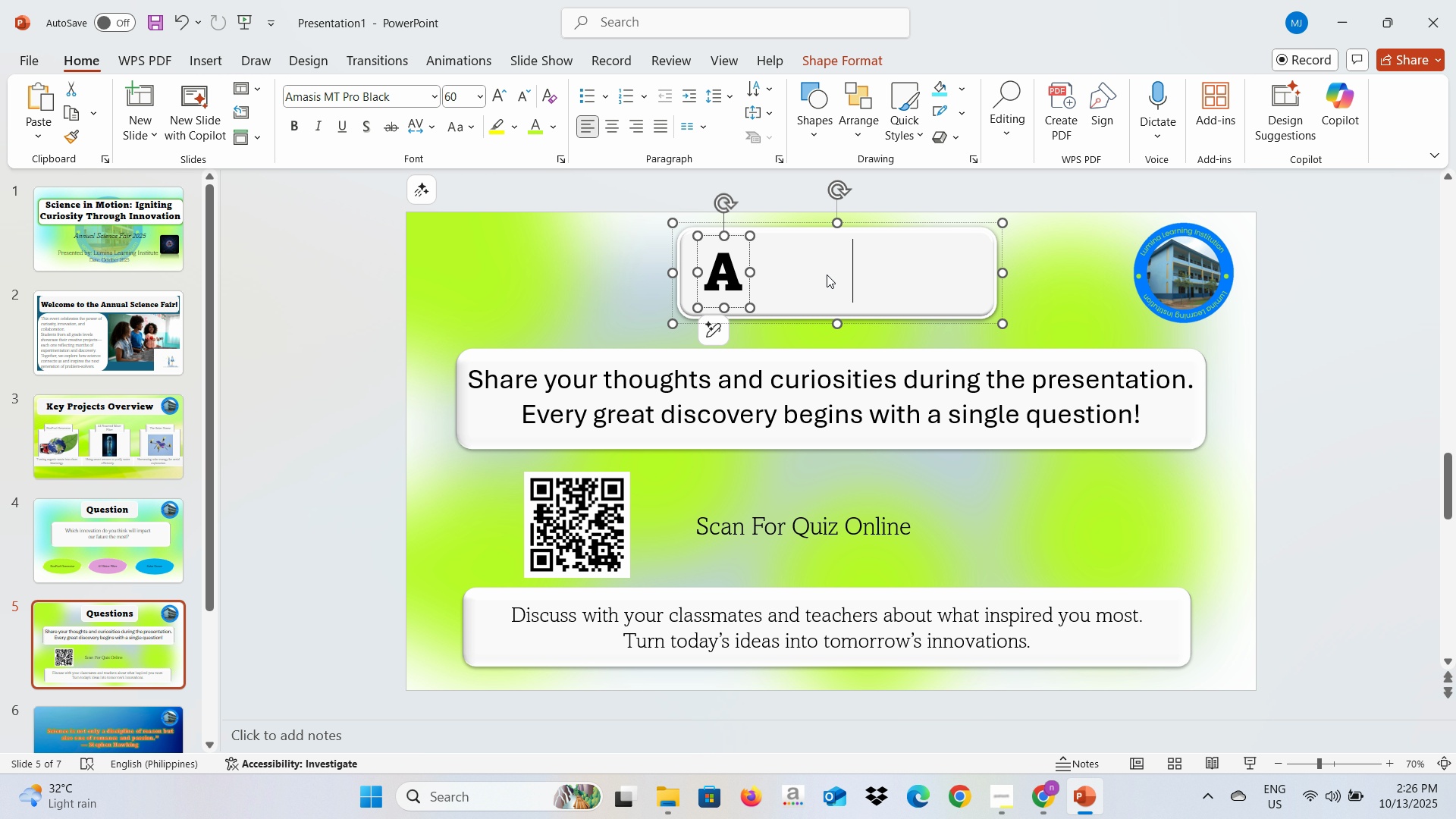 
type(Assessment)
 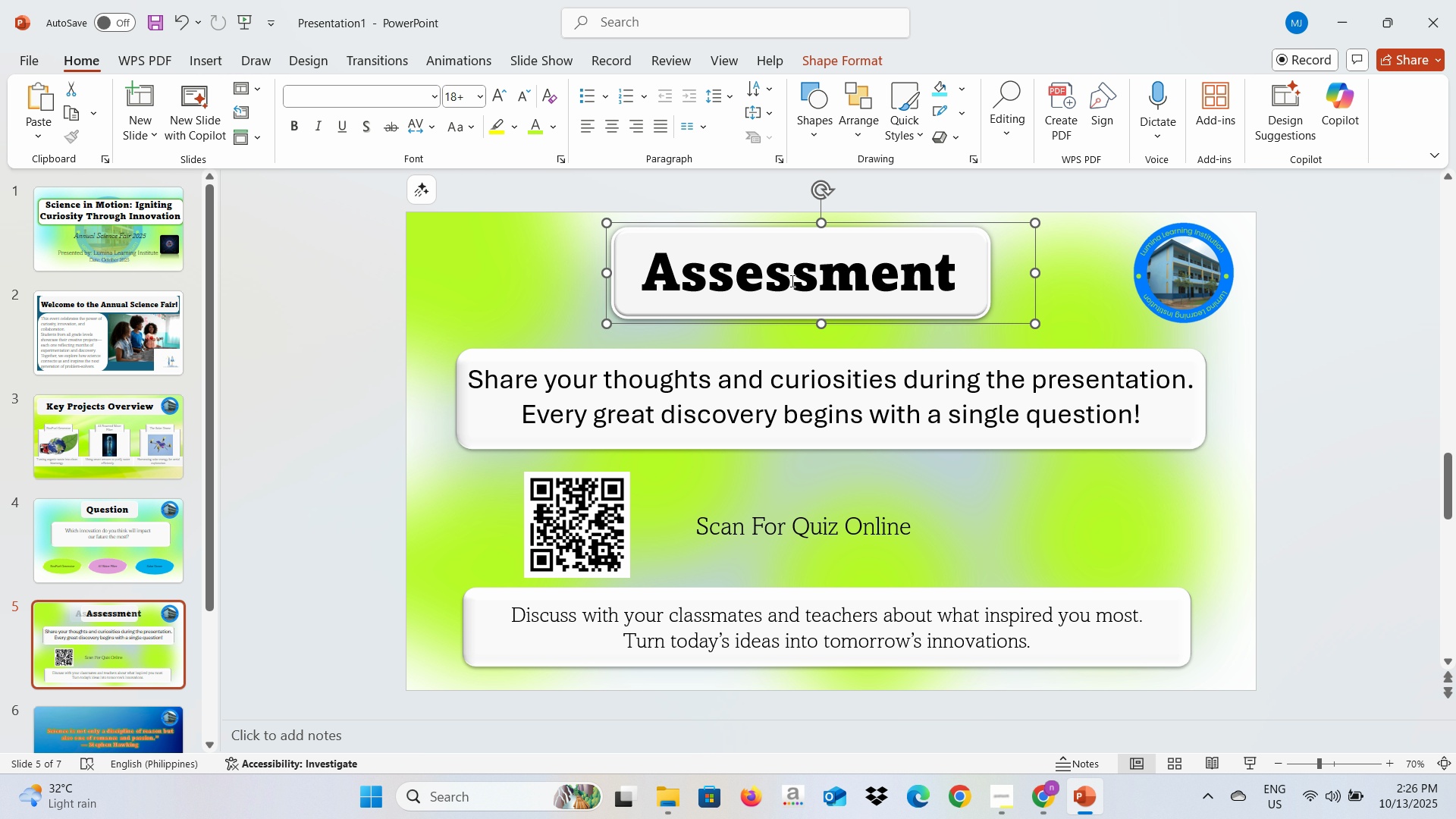 
left_click([284, 340])
 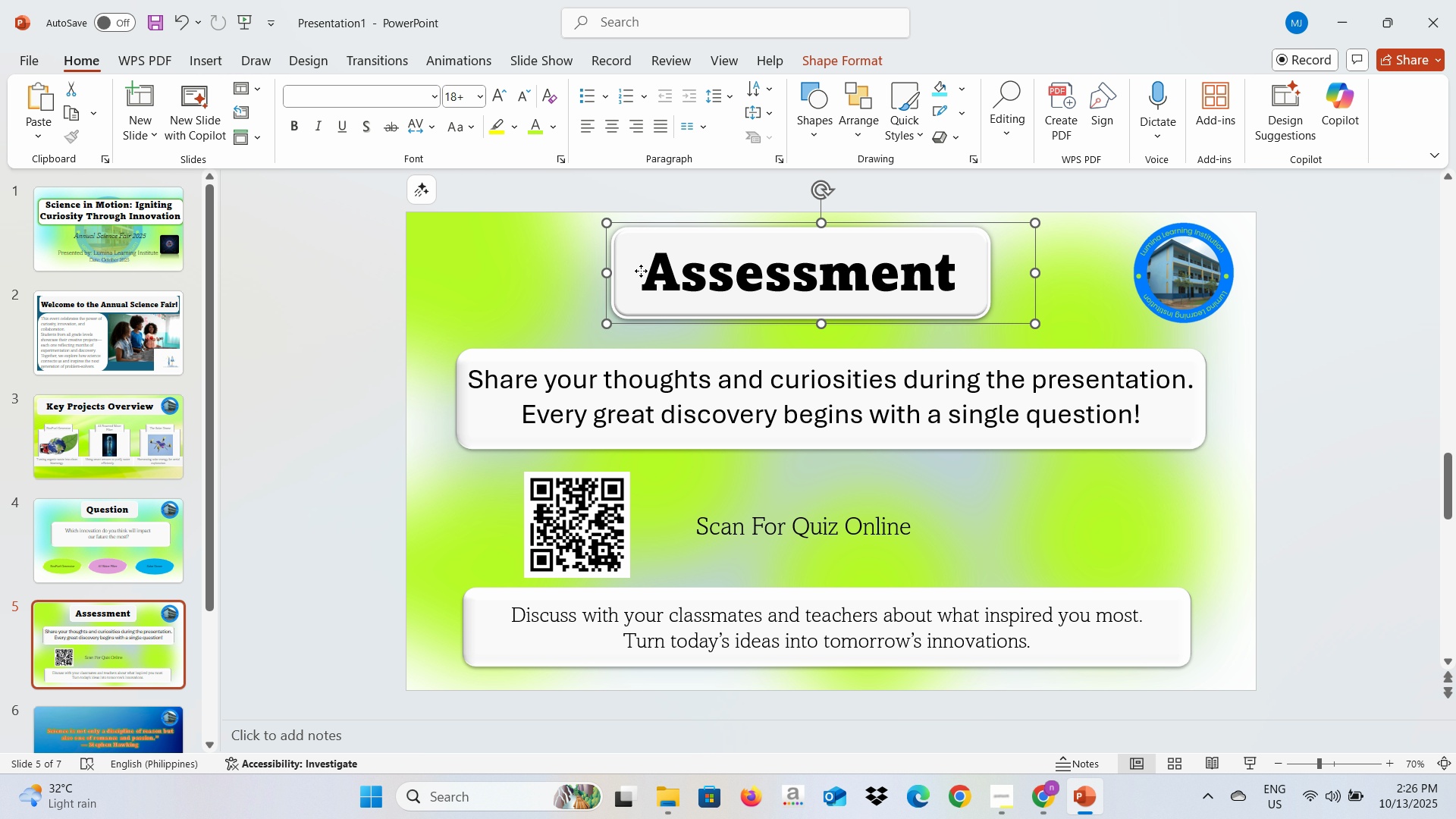 
left_click([641, 271])
 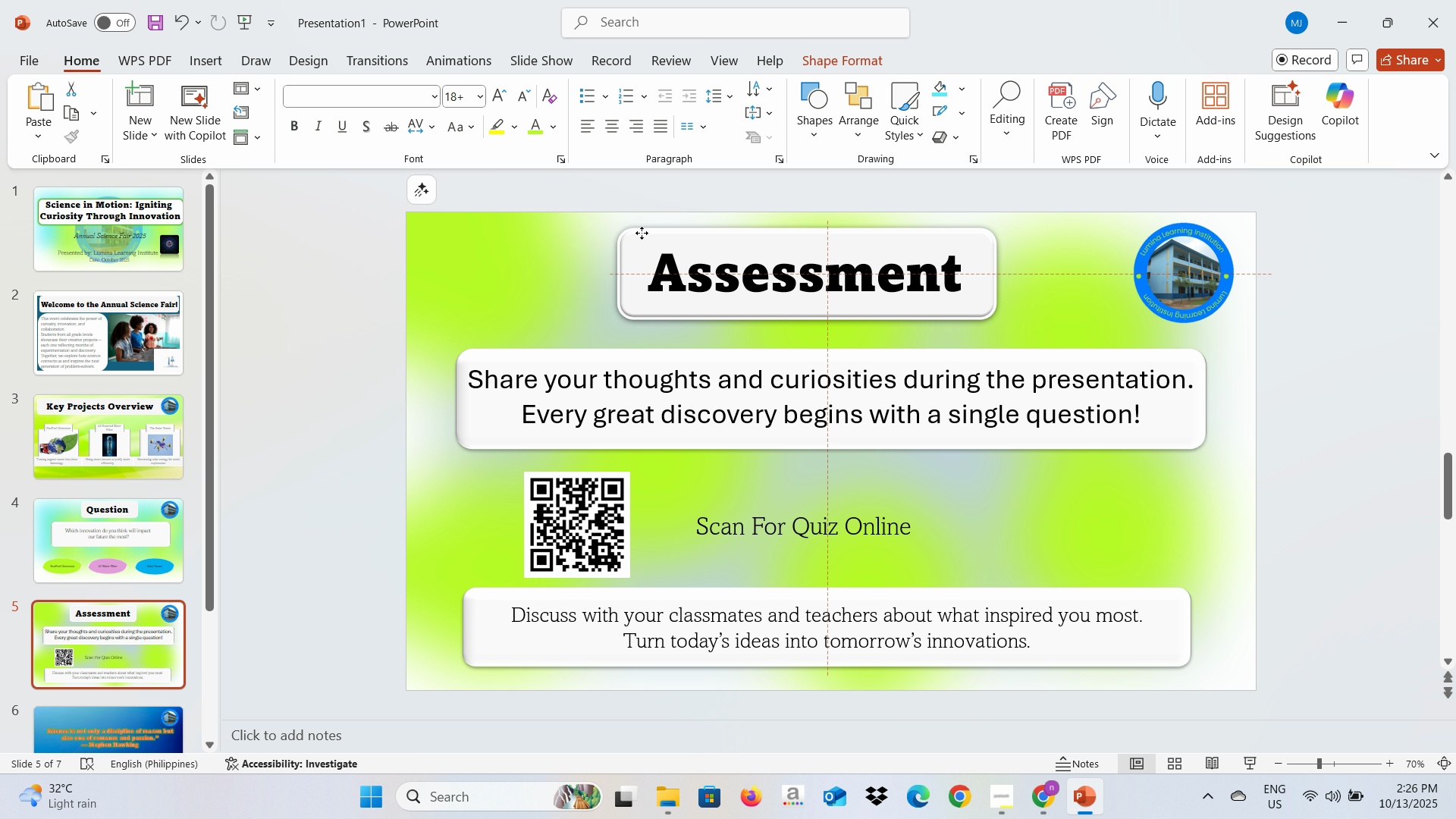 
wait(5.76)
 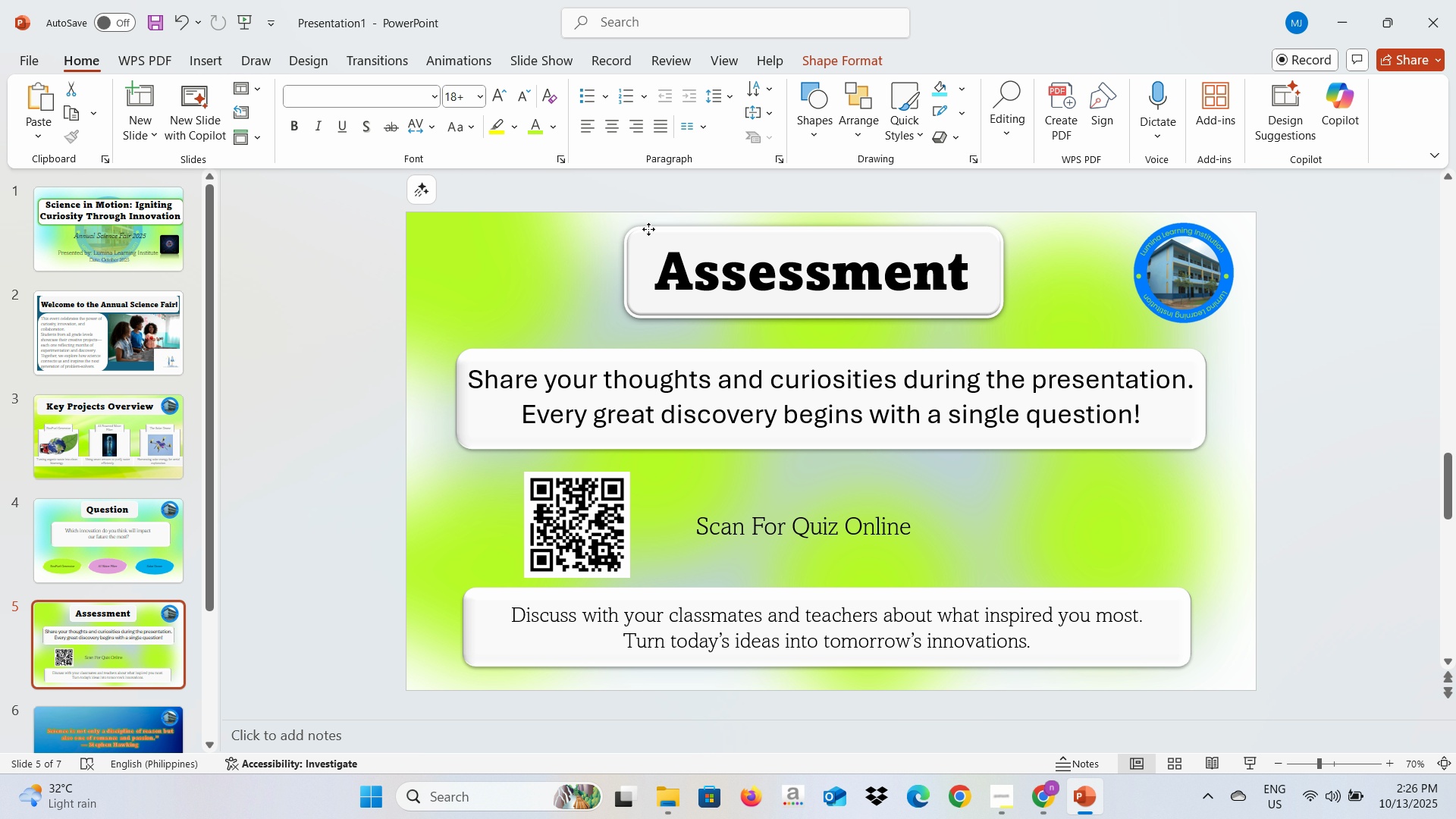 
left_click([329, 349])
 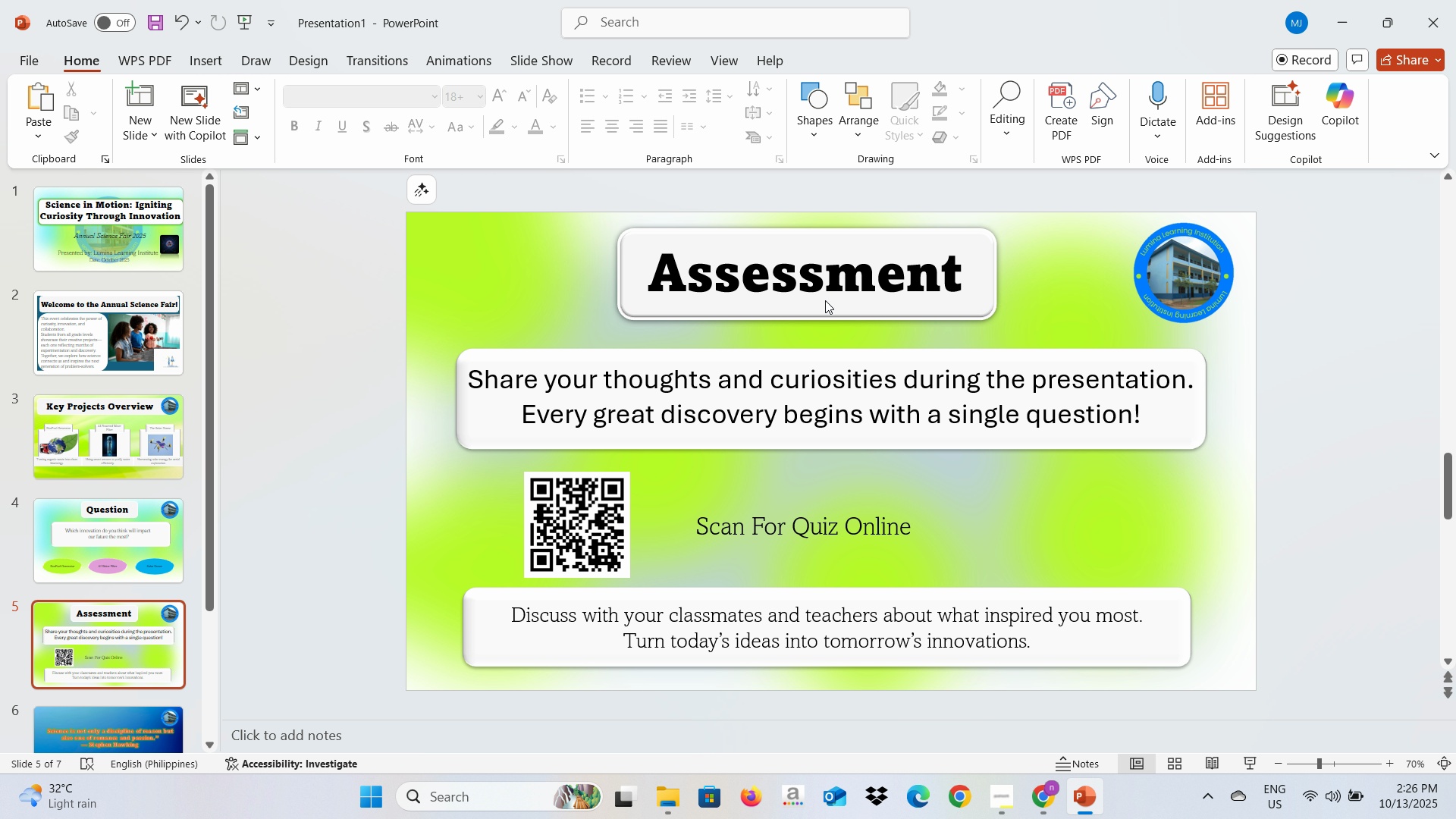 
key(Alt+AltLeft)
 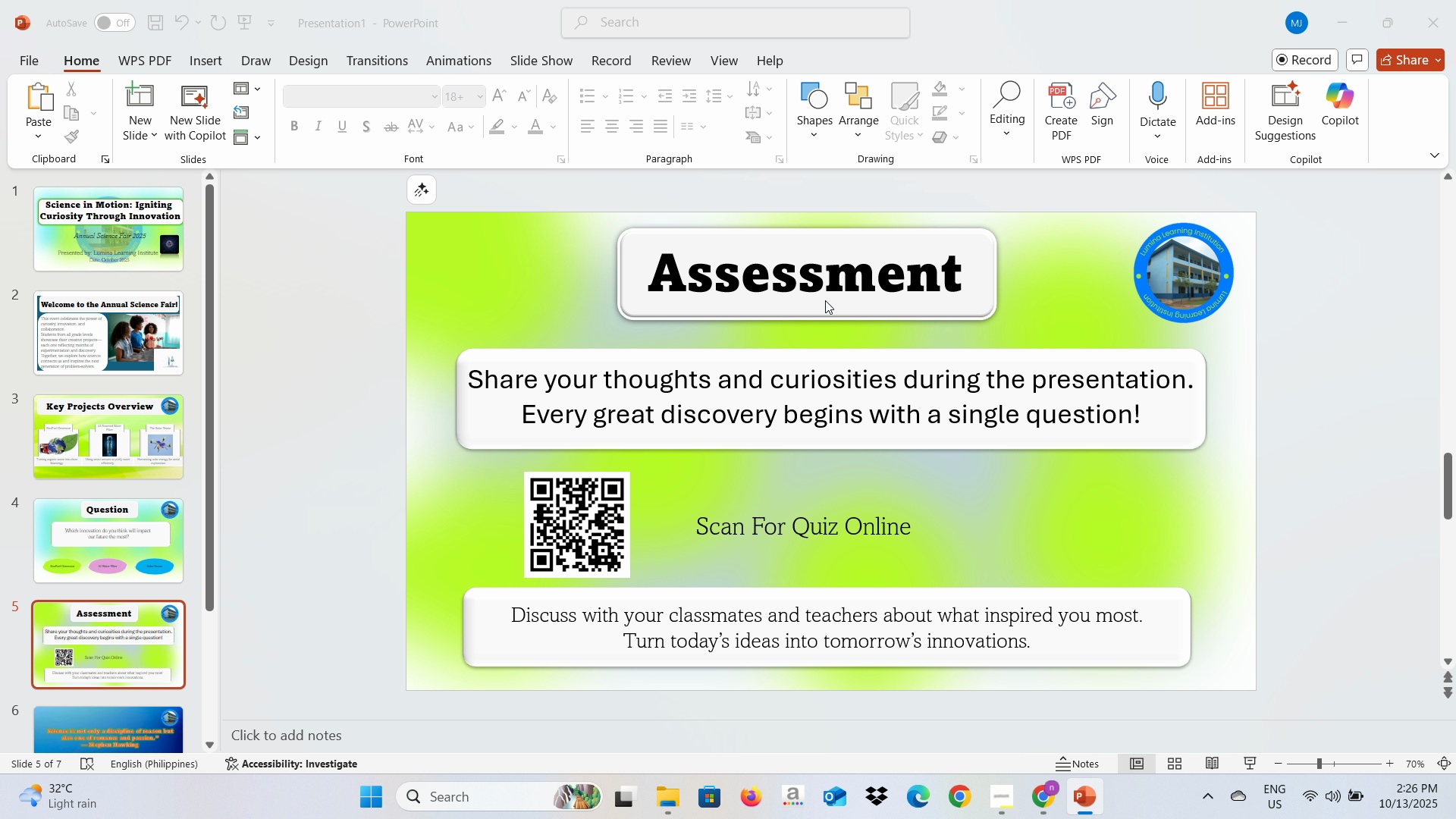 
key(Alt+Tab)